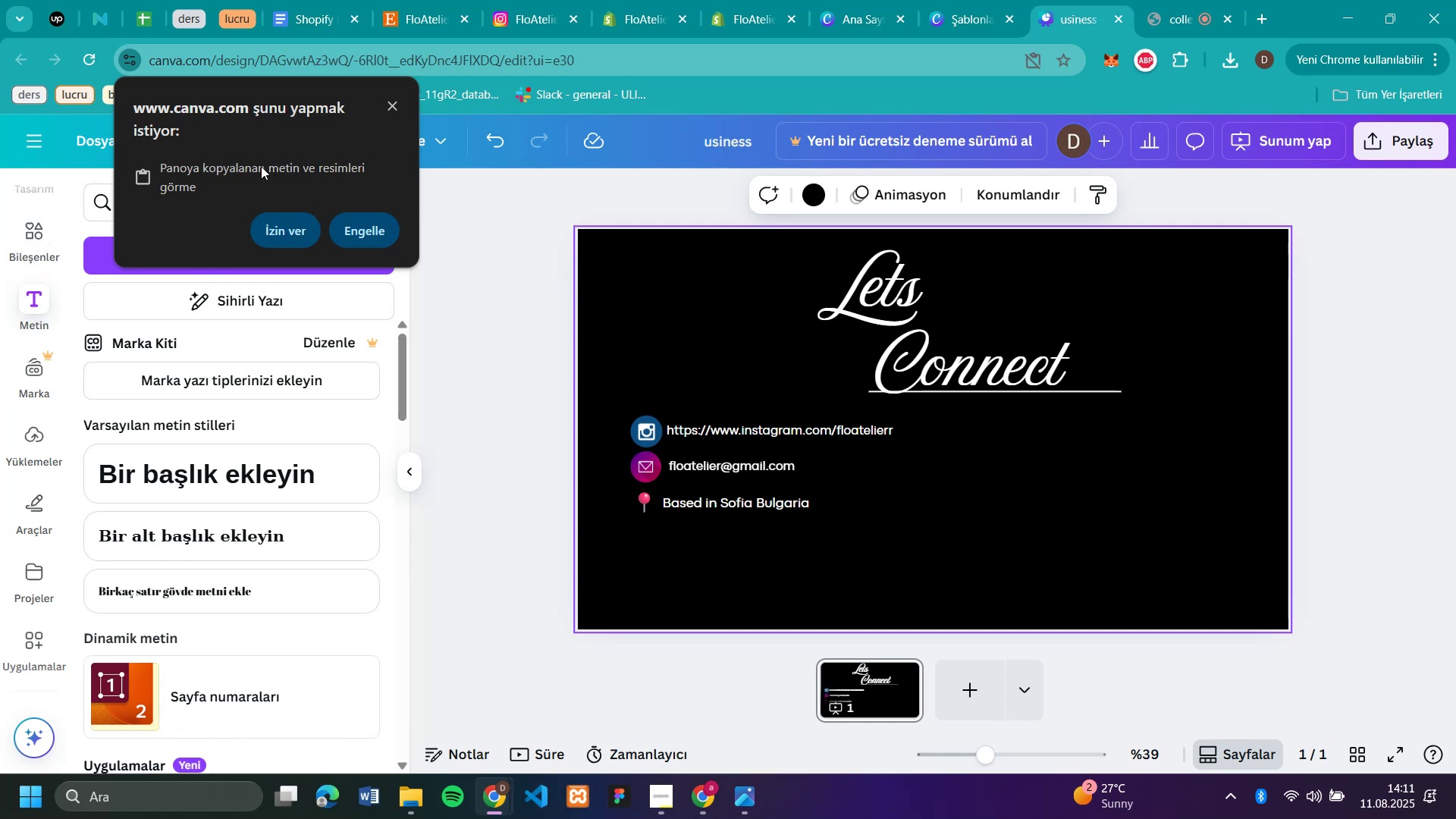 
left_click([397, 99])
 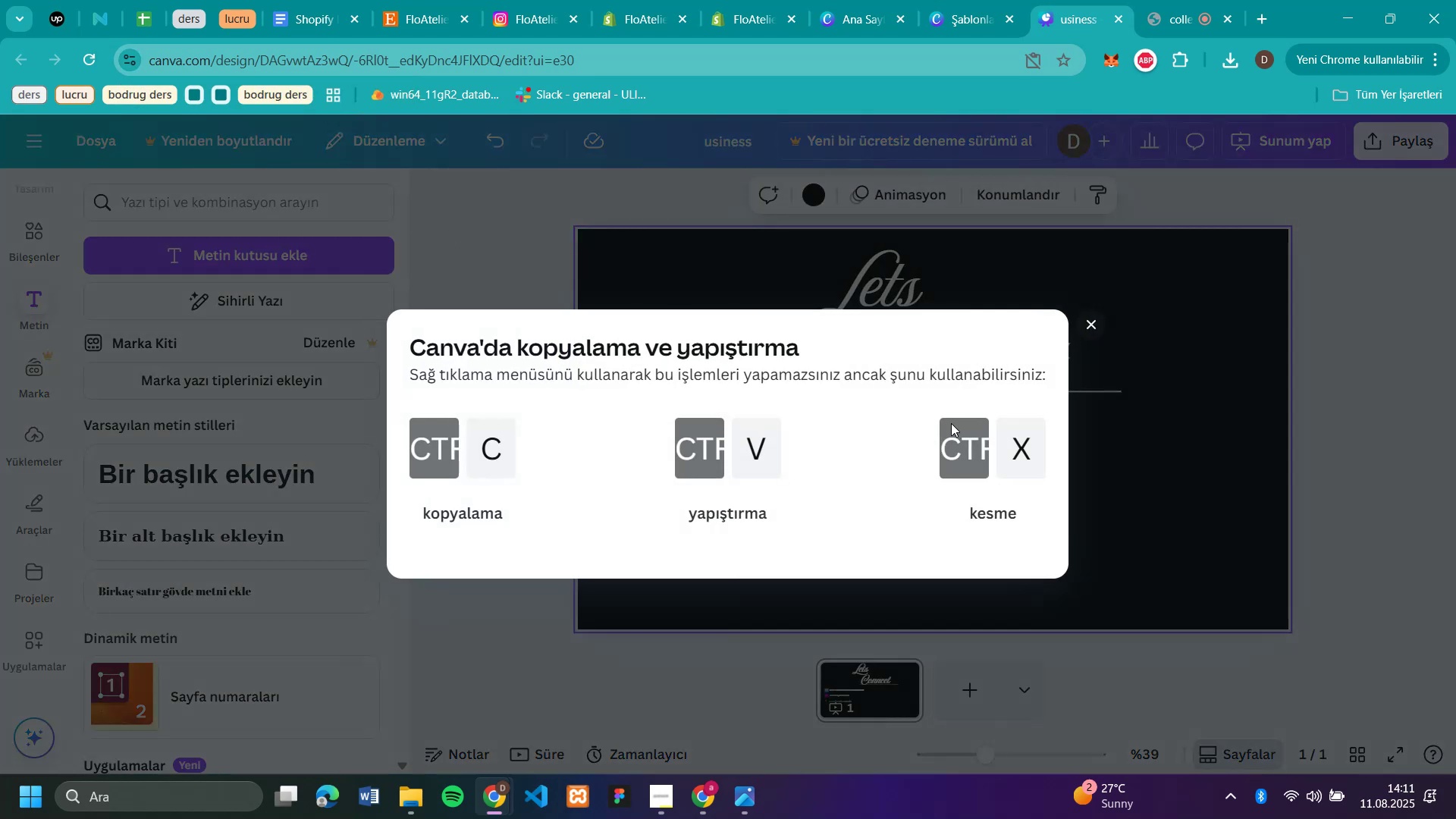 
left_click([1092, 323])
 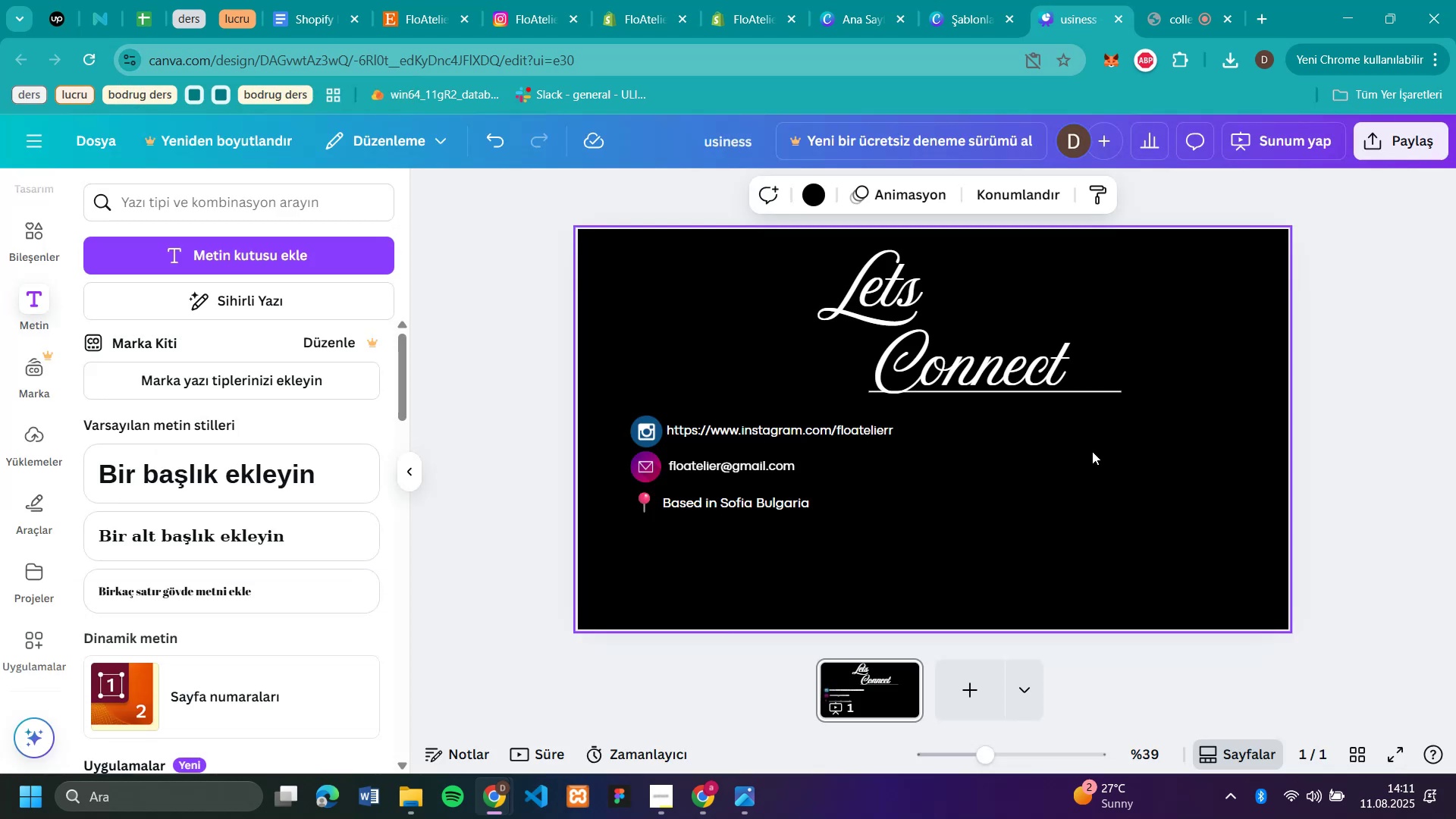 
key(Control+V)
 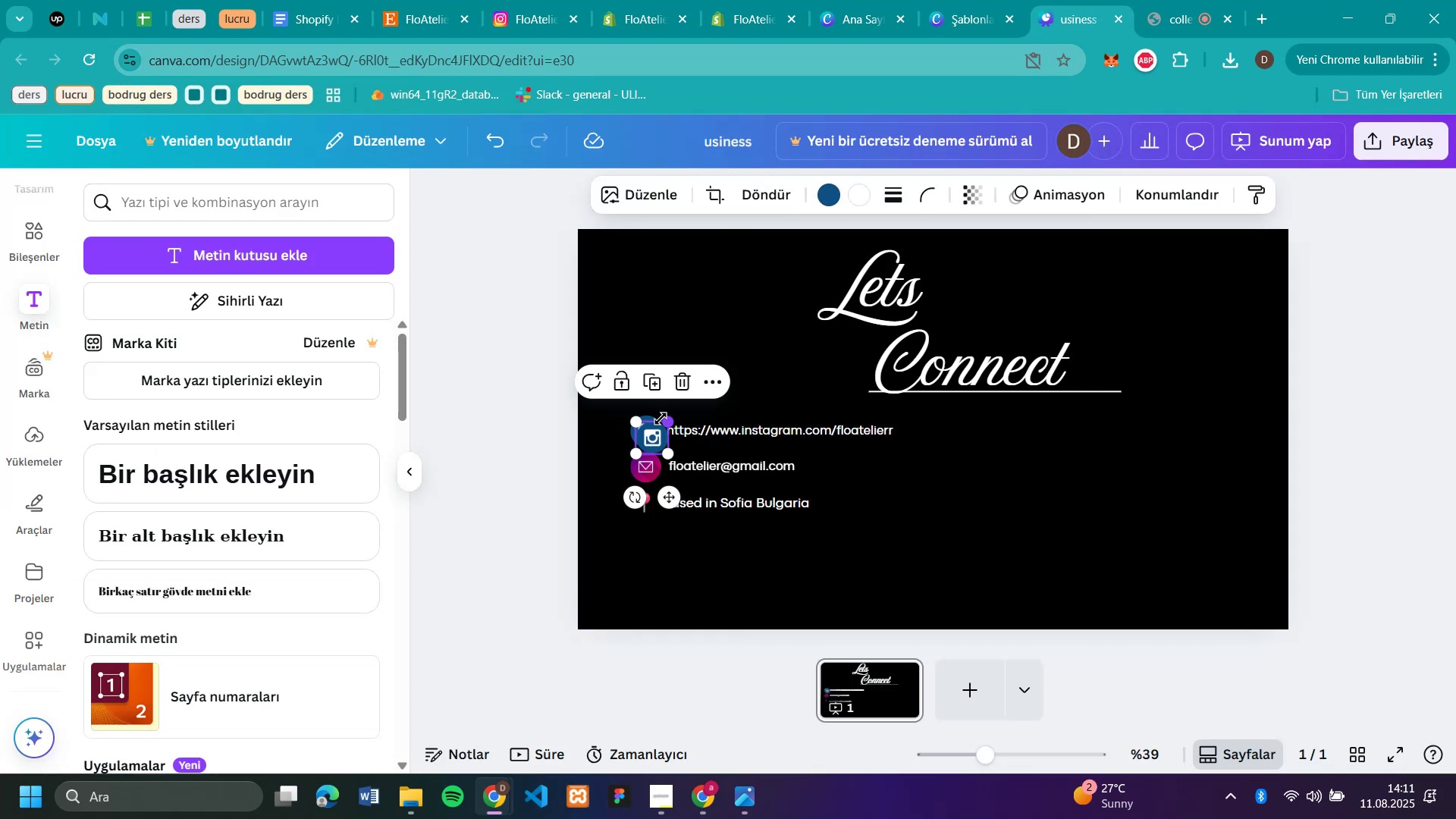 
left_click_drag(start_coordinate=[649, 440], to_coordinate=[989, 435])
 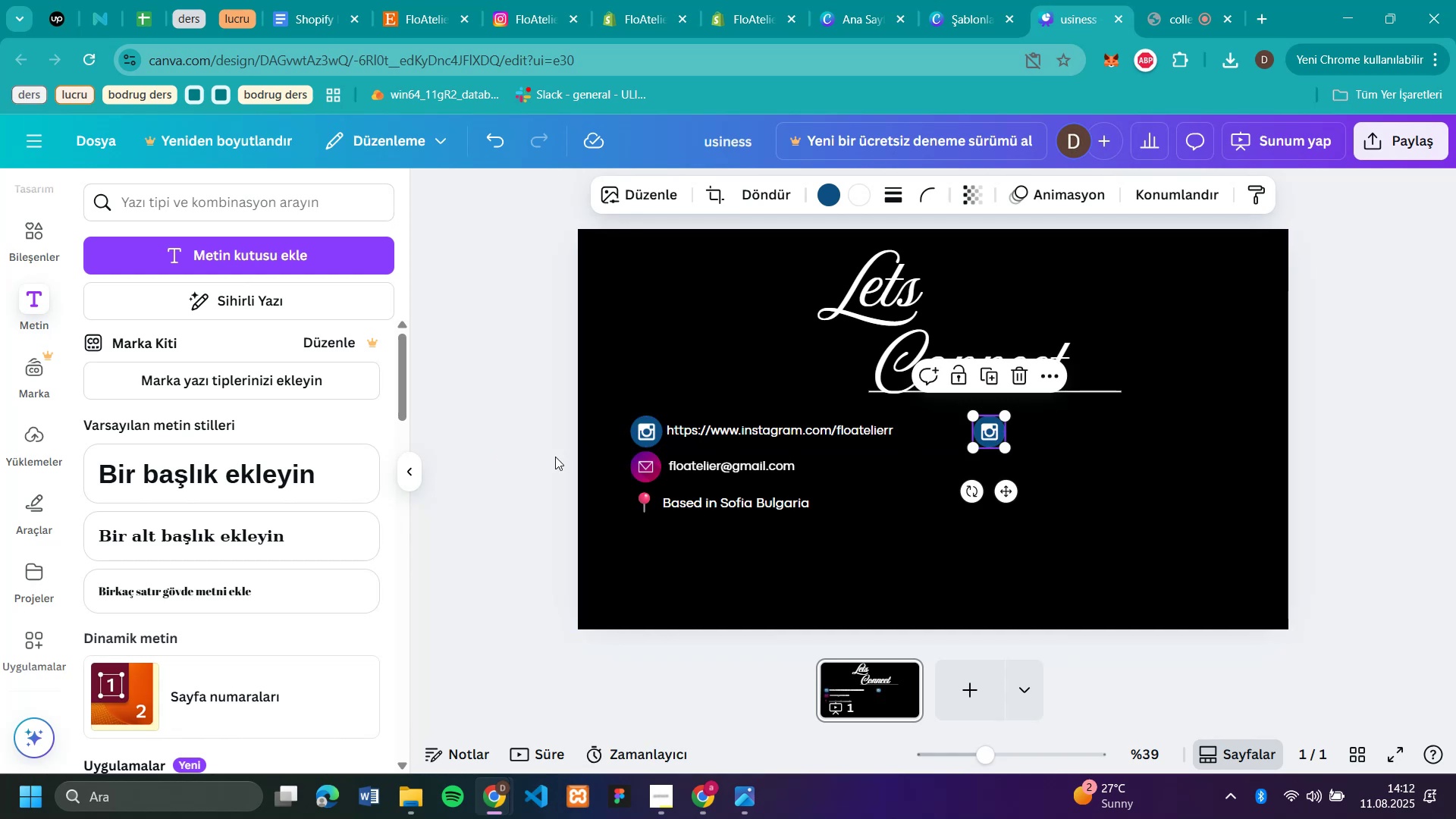 
left_click([490, 410])
 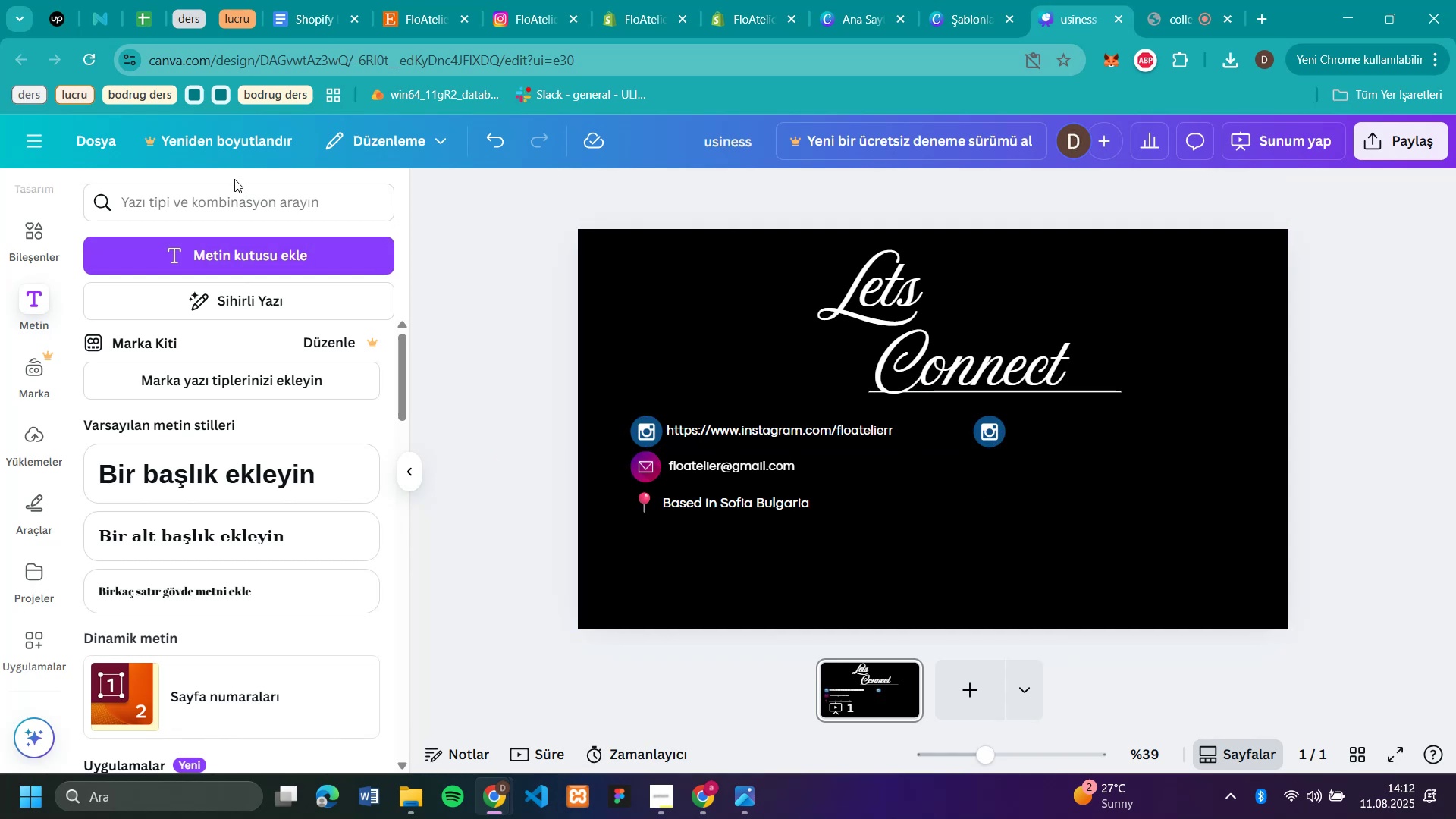 
left_click([243, 191])
 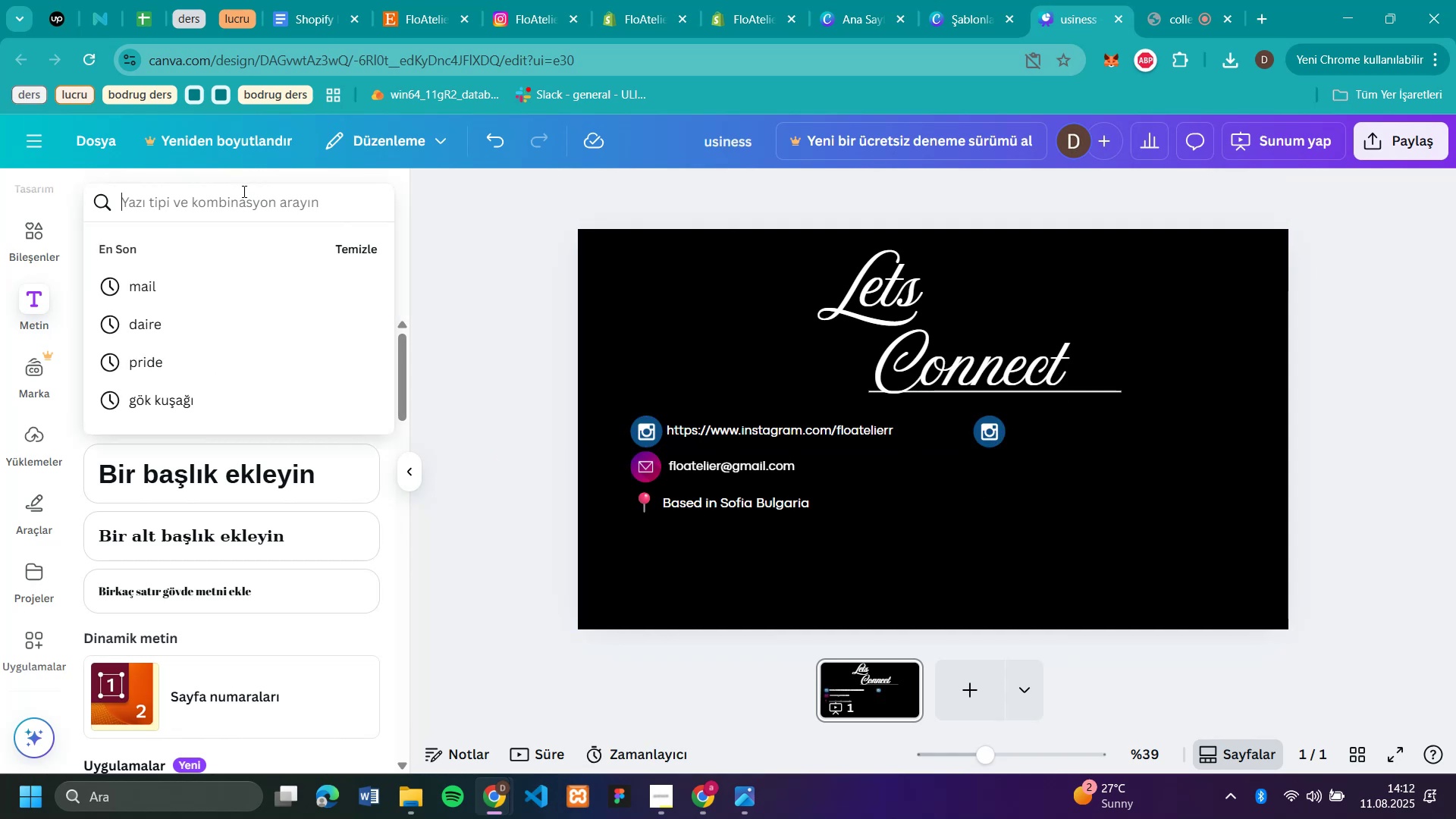 
type(faceb)
 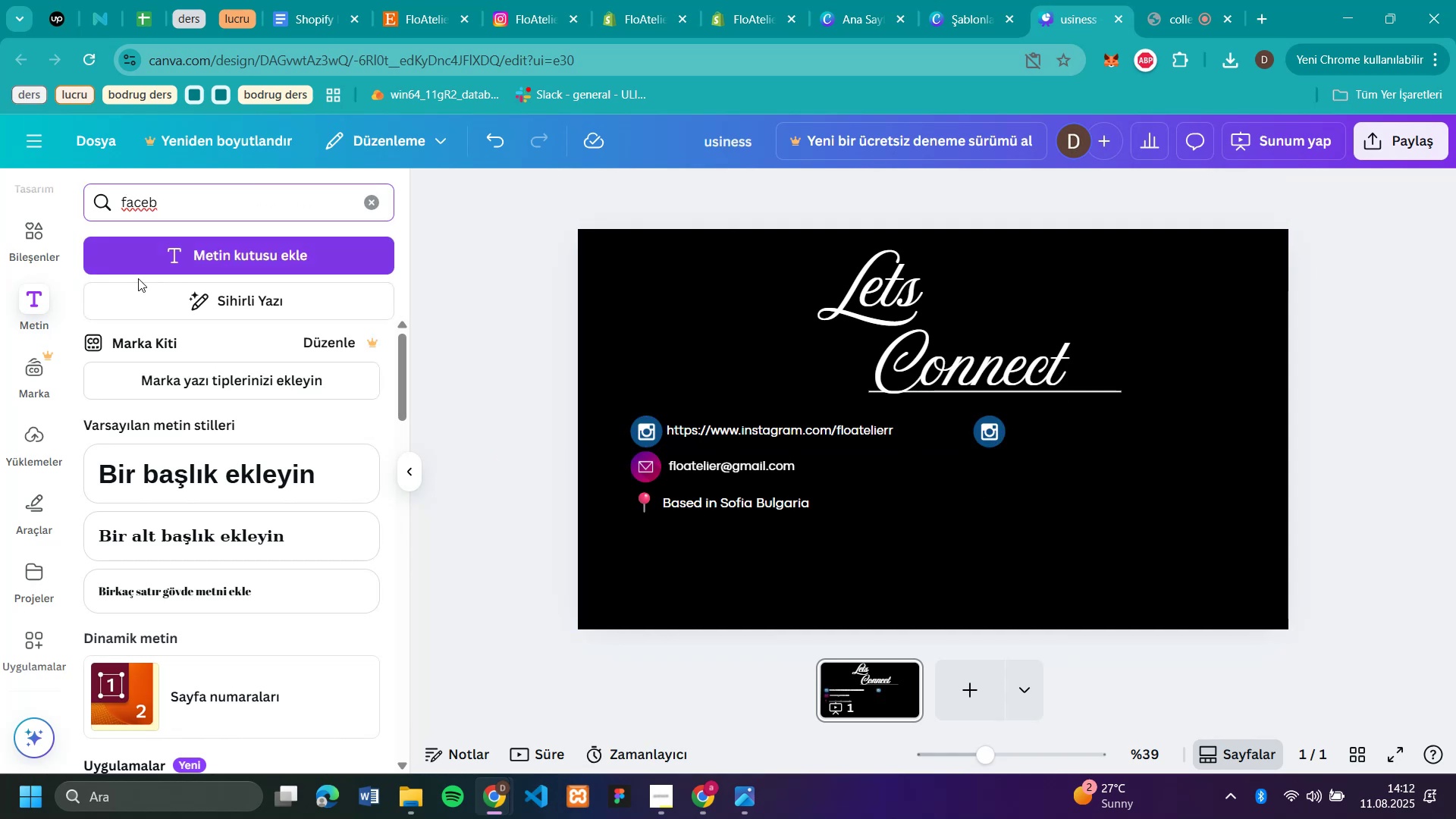 
left_click([18, 243])
 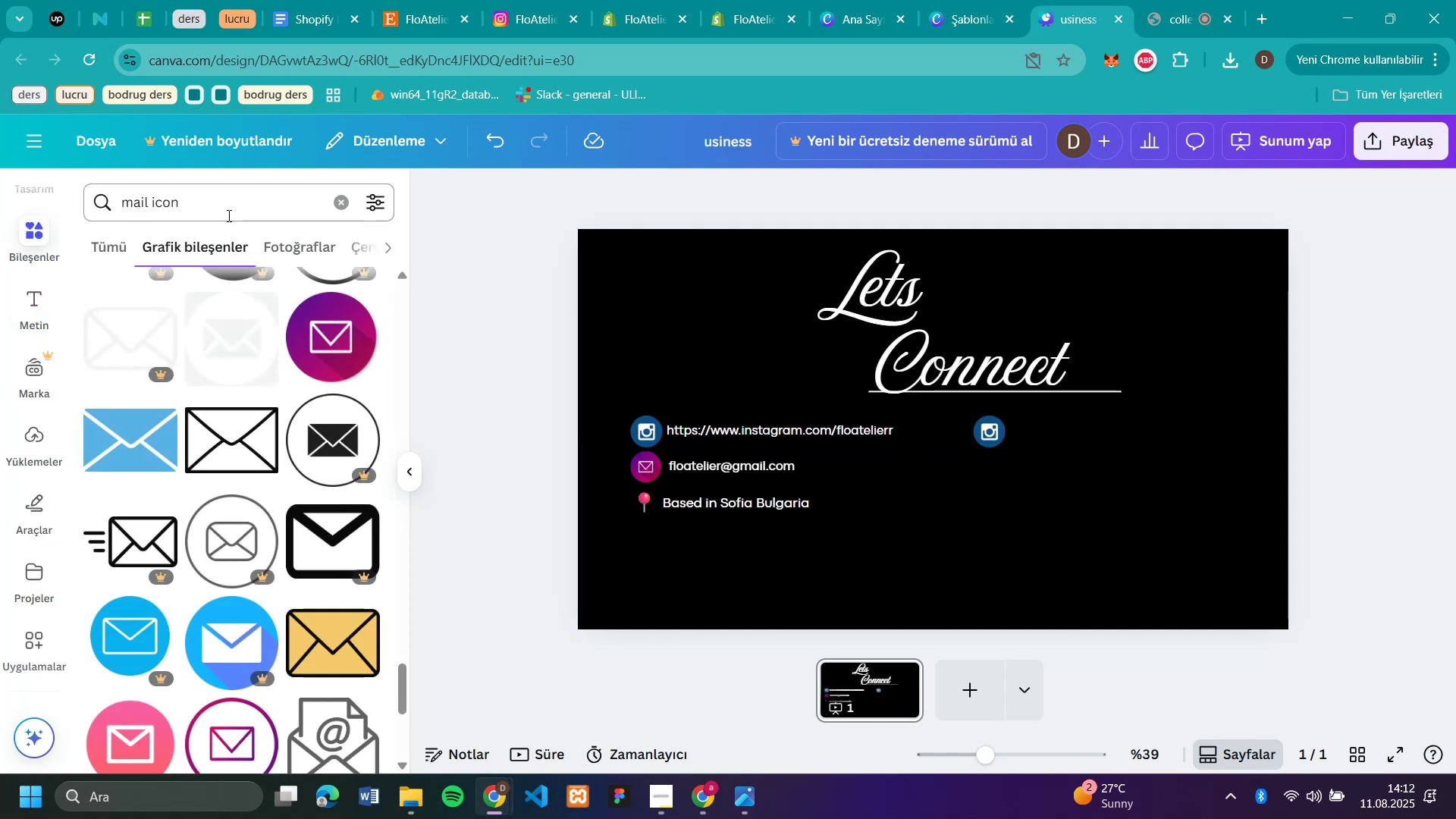 
left_click([229, 212])
 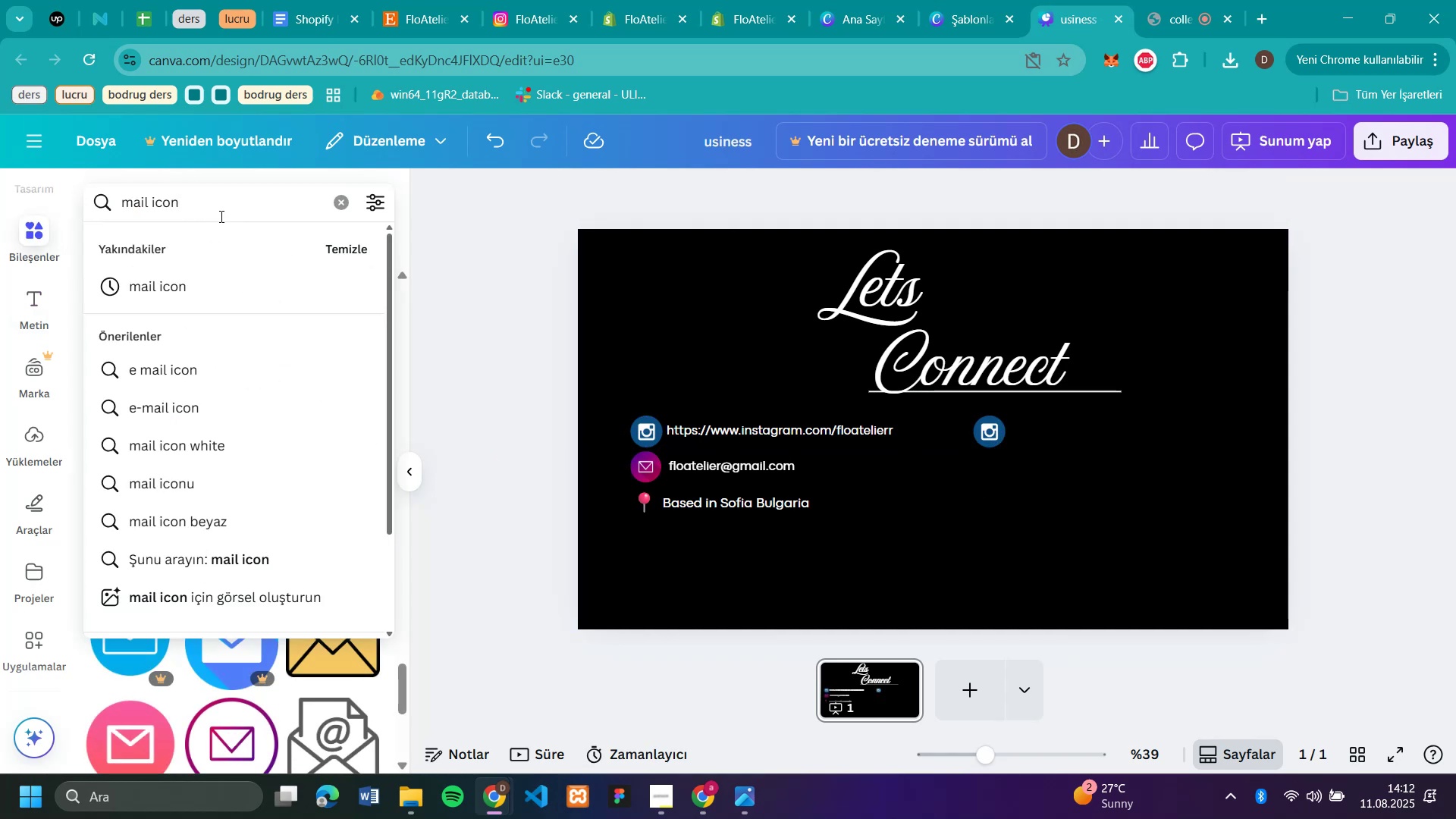 
left_click_drag(start_coordinate=[218, 175], to_coordinate=[169, 196])
 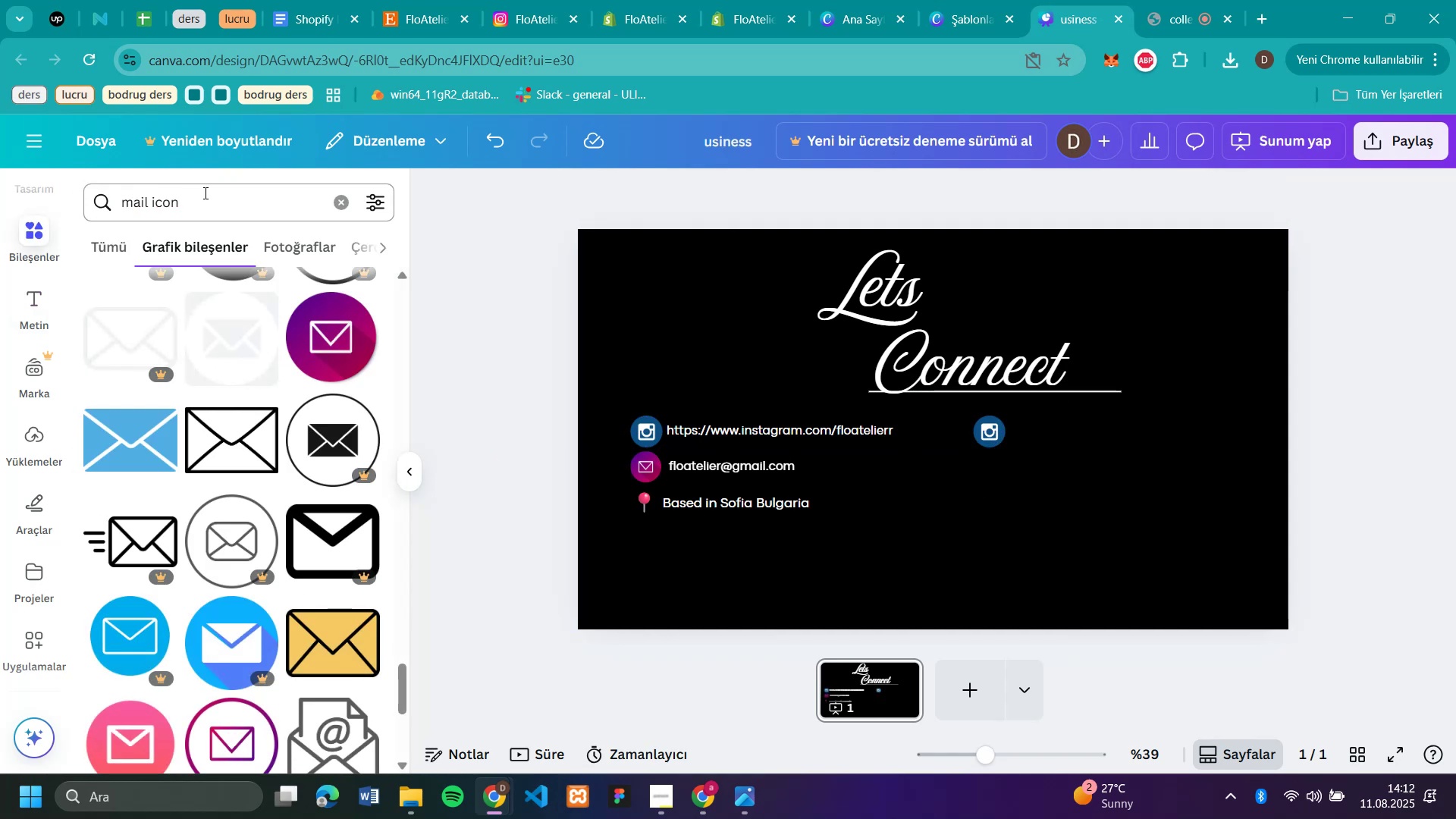 
left_click_drag(start_coordinate=[206, 193], to_coordinate=[0, 247])
 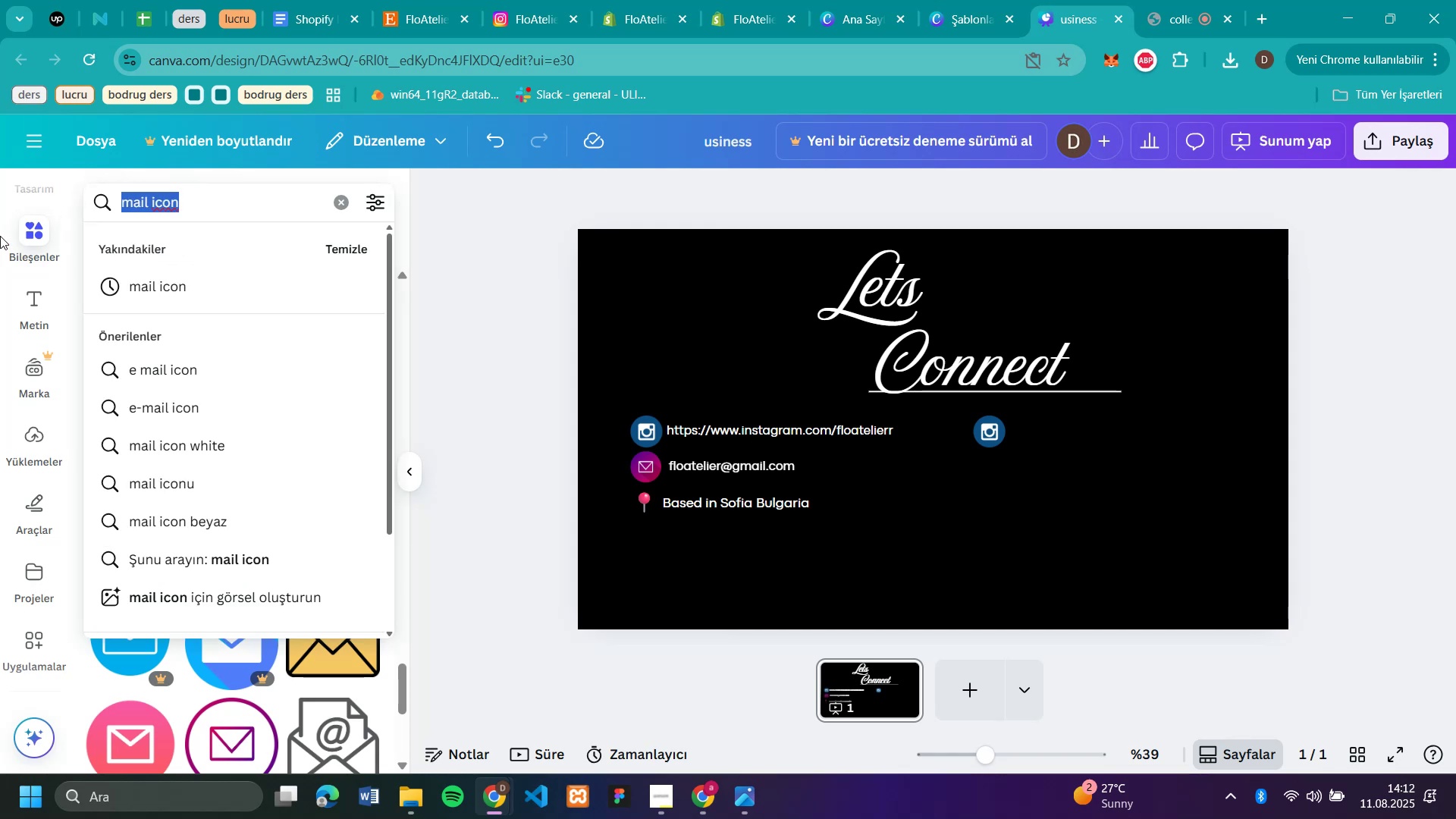 
type(h)
key(Backspace)
key(Backspace)
type(j)
key(Backspace)
key(Backspace)
type(facebook)
 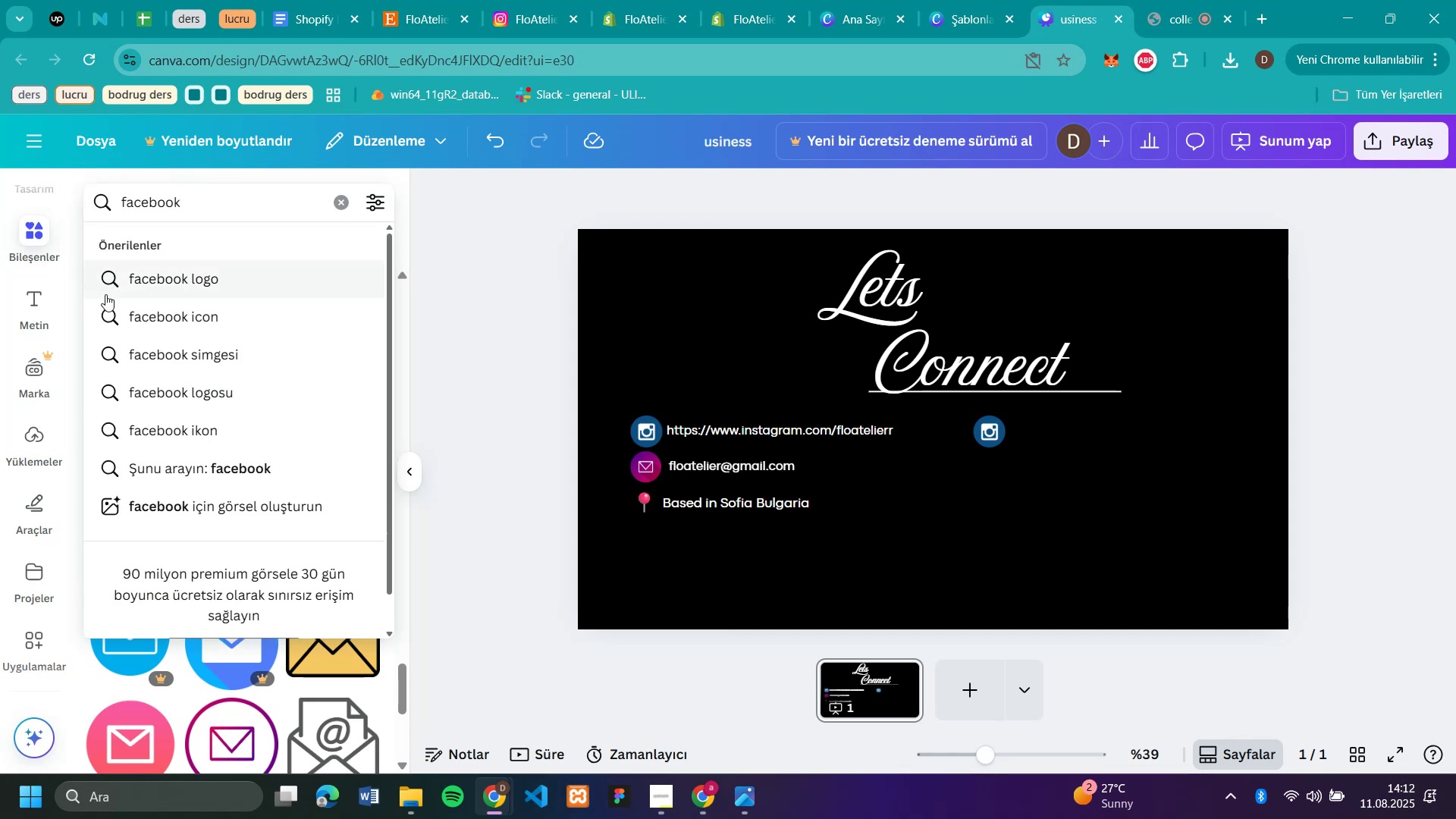 
left_click([153, 275])
 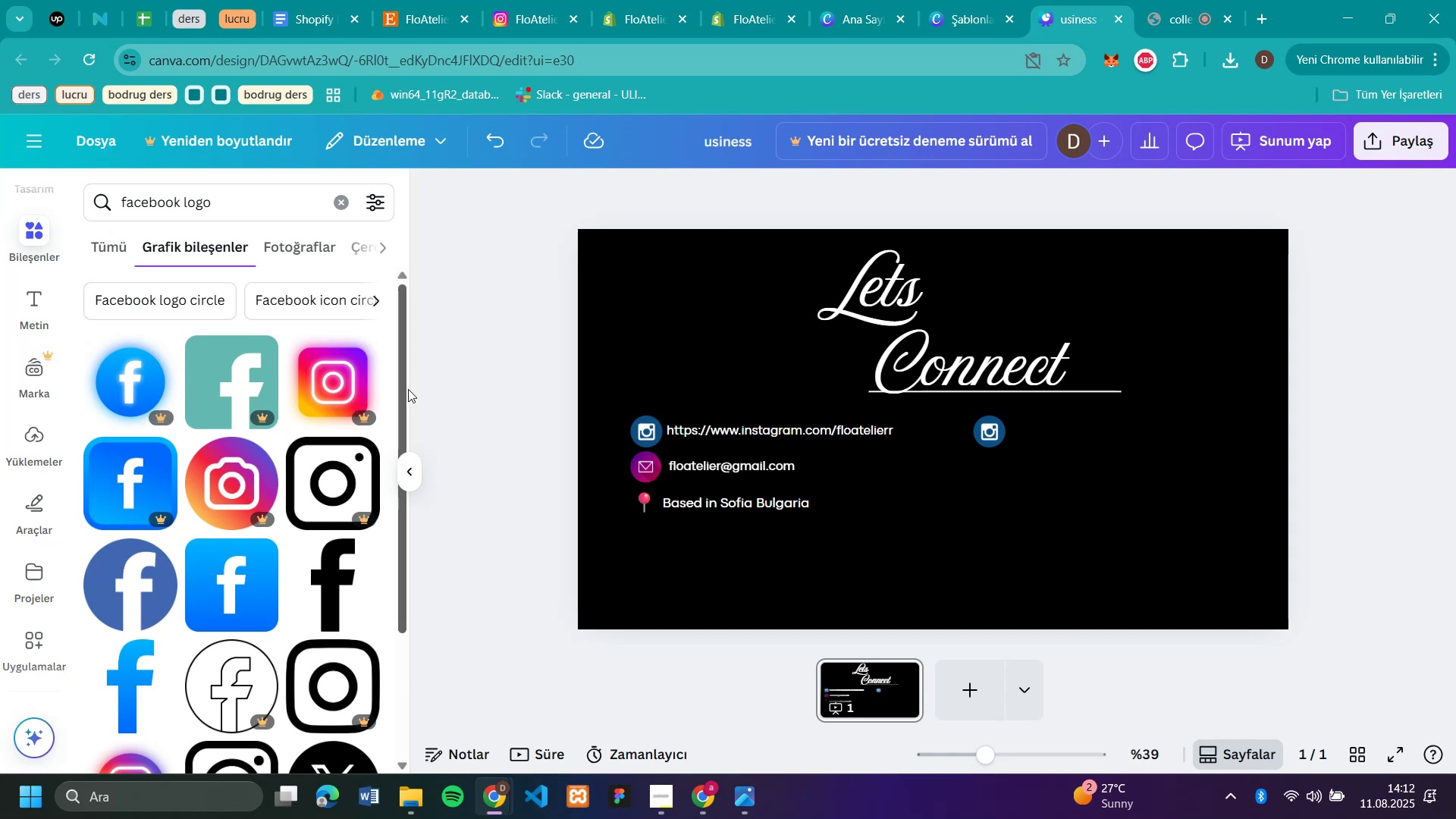 
scroll: coordinate [308, 462], scroll_direction: down, amount: 1.0
 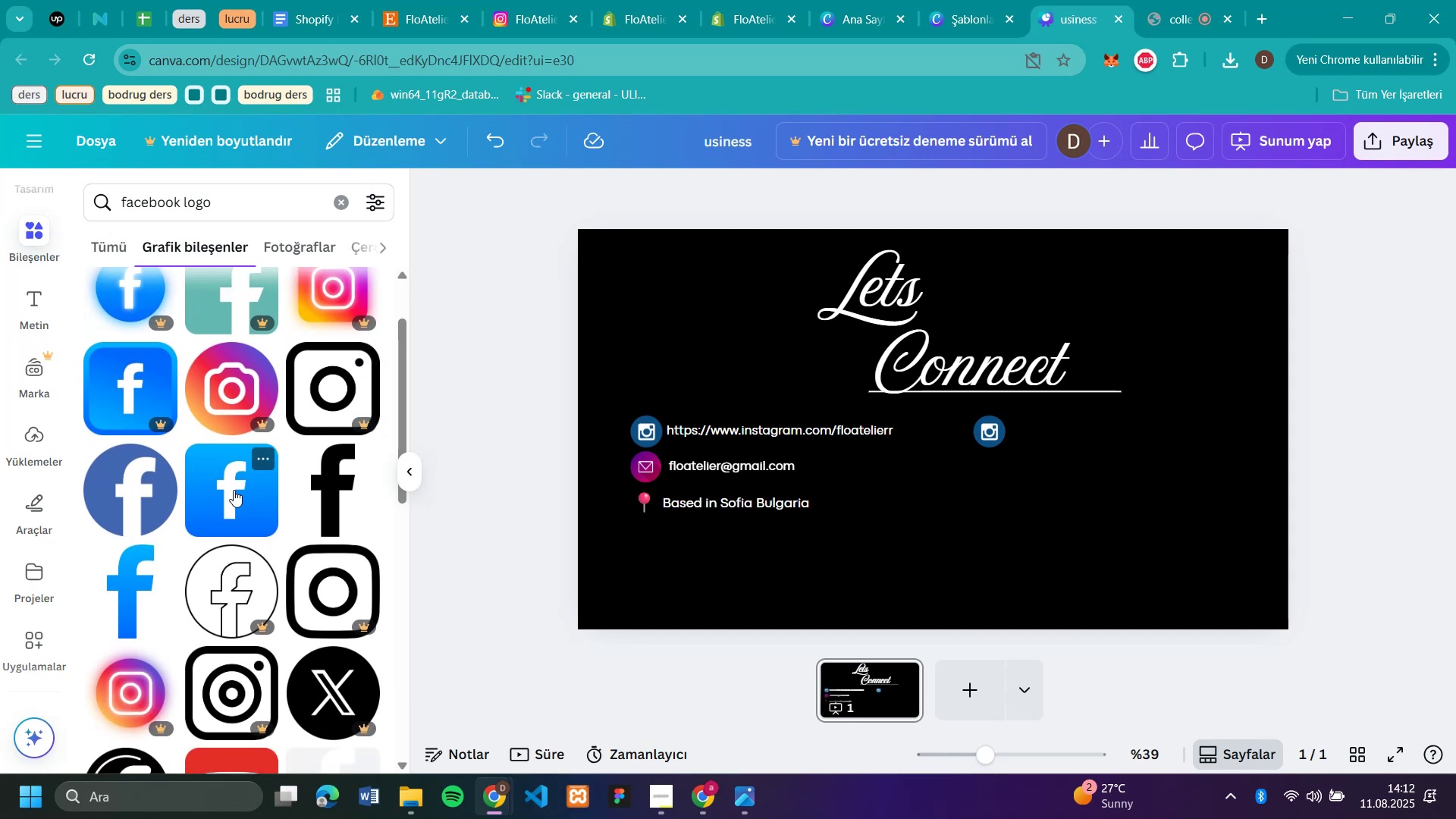 
left_click_drag(start_coordinate=[234, 490], to_coordinate=[1104, 435])
 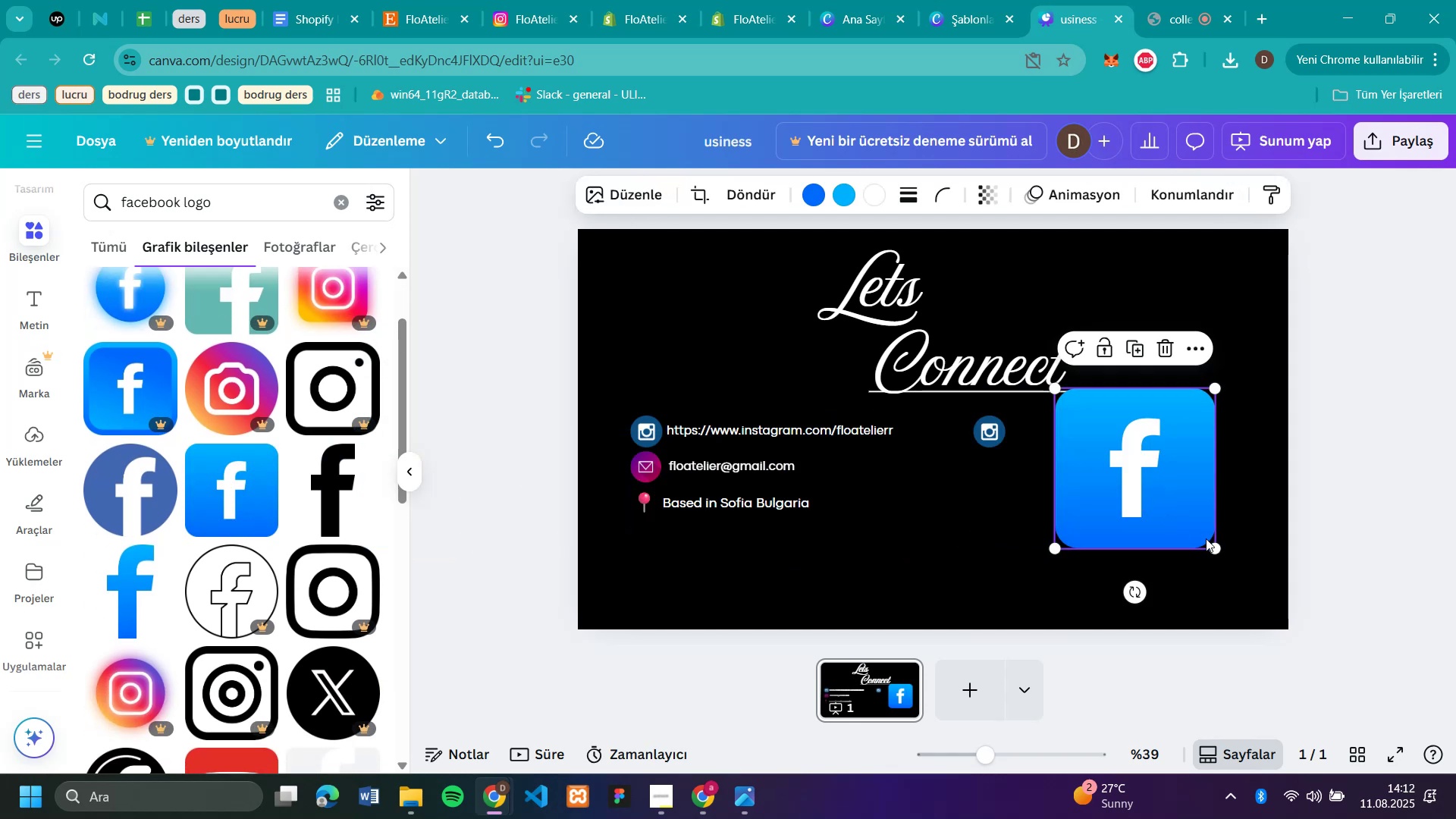 
left_click_drag(start_coordinate=[1215, 546], to_coordinate=[1090, 434])
 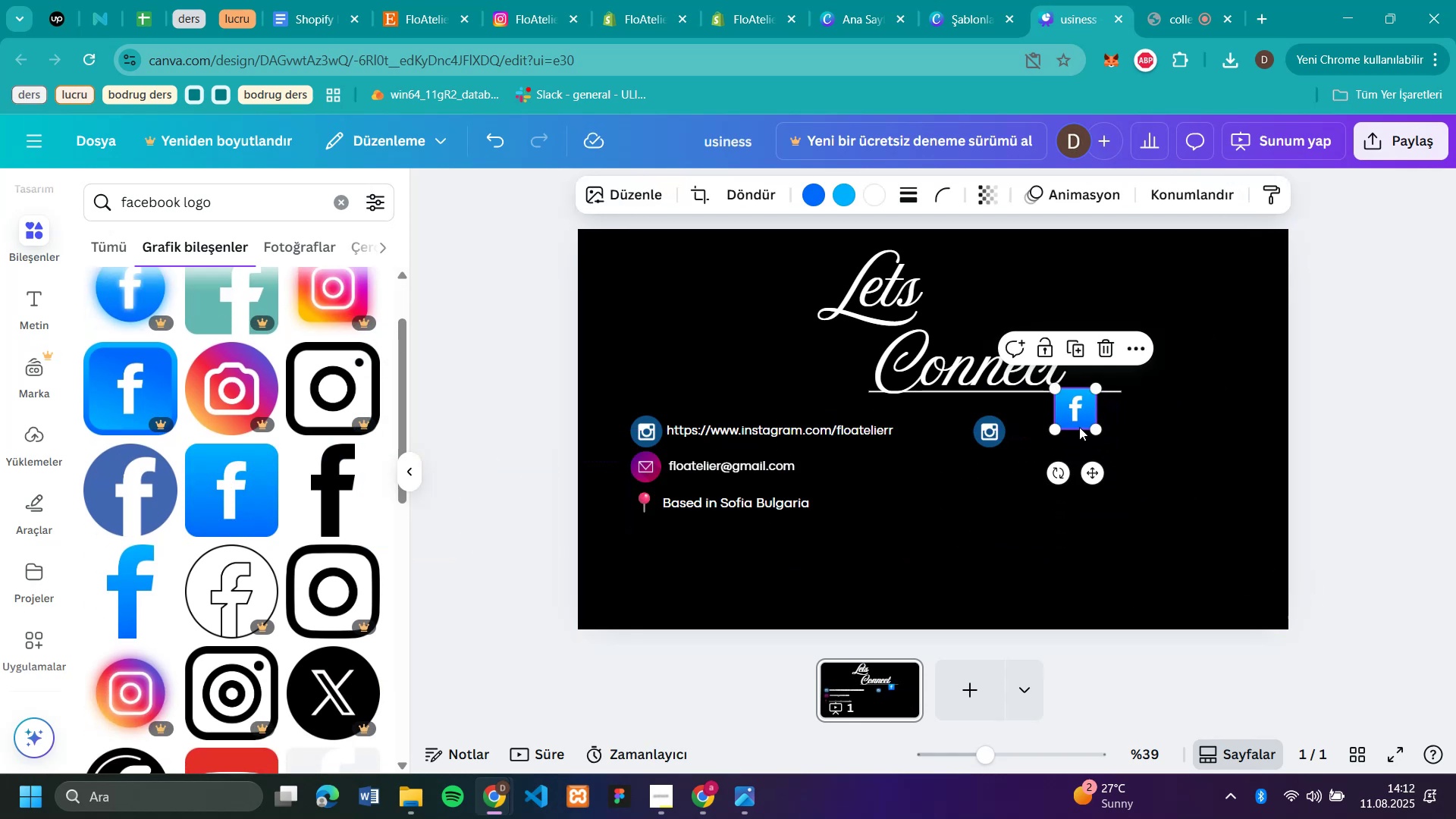 
left_click_drag(start_coordinate=[1073, 410], to_coordinate=[1062, 429])
 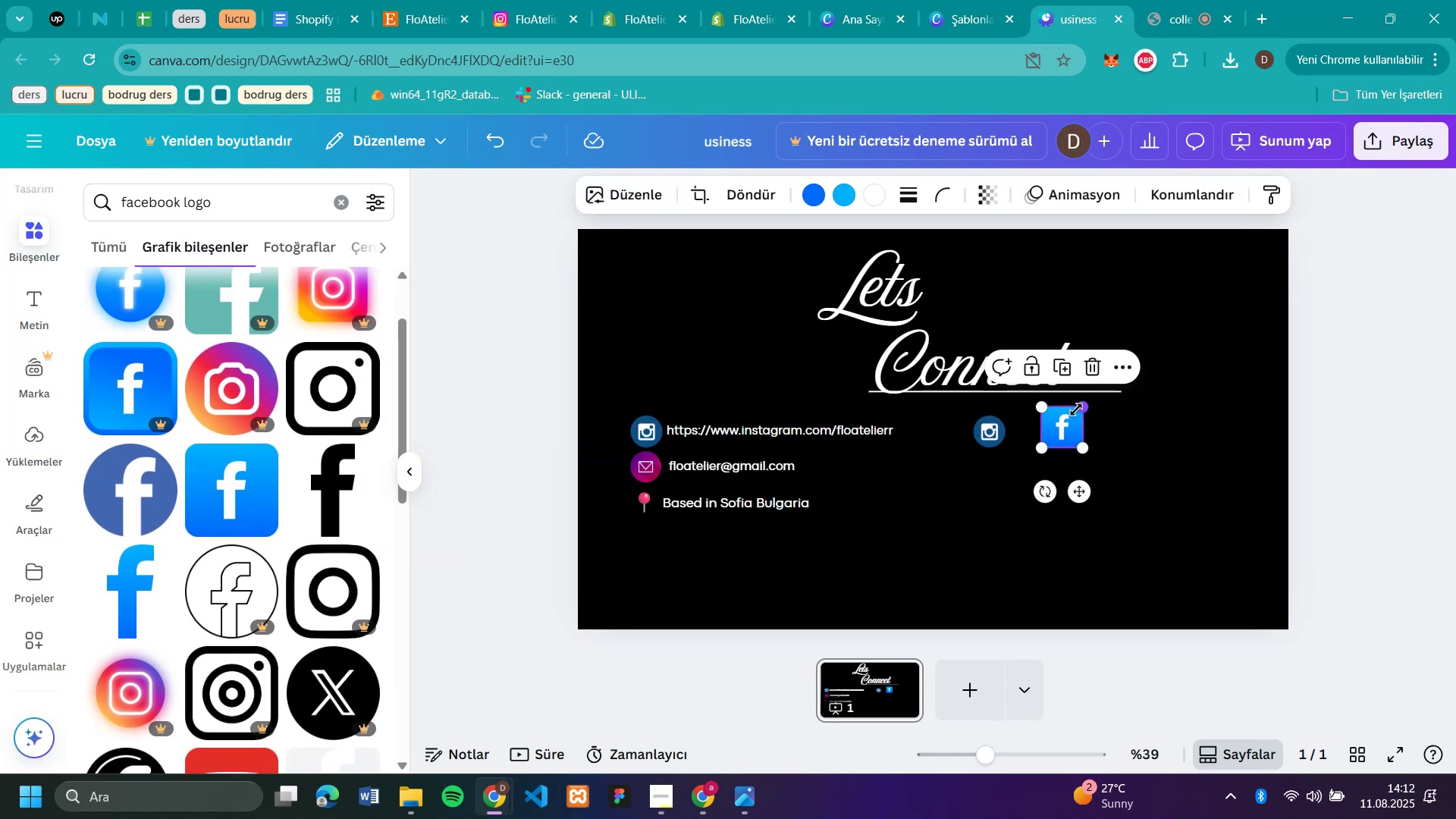 
left_click_drag(start_coordinate=[1078, 407], to_coordinate=[1075, 419])
 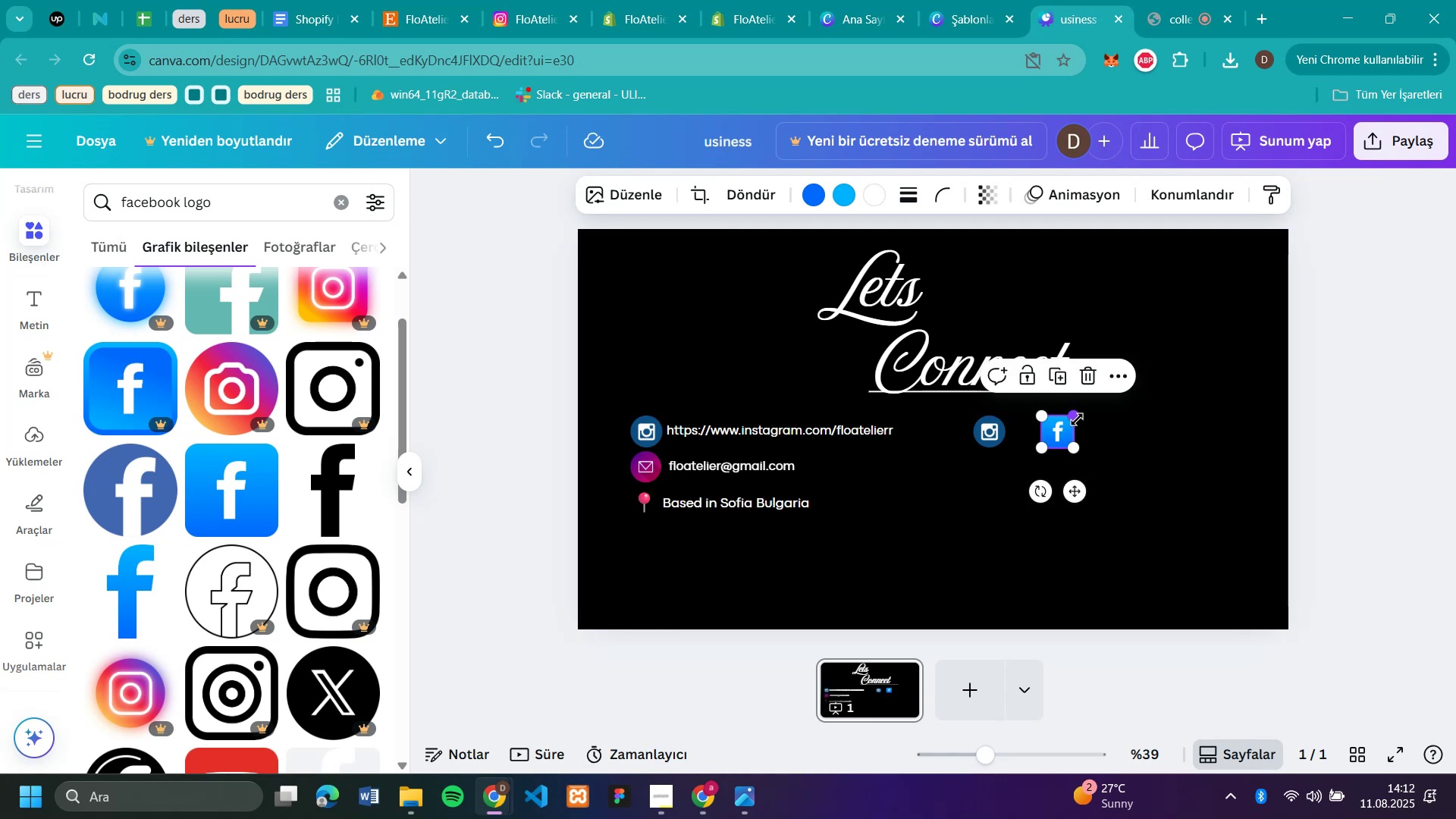 
left_click_drag(start_coordinate=[1075, 418], to_coordinate=[1072, 425])
 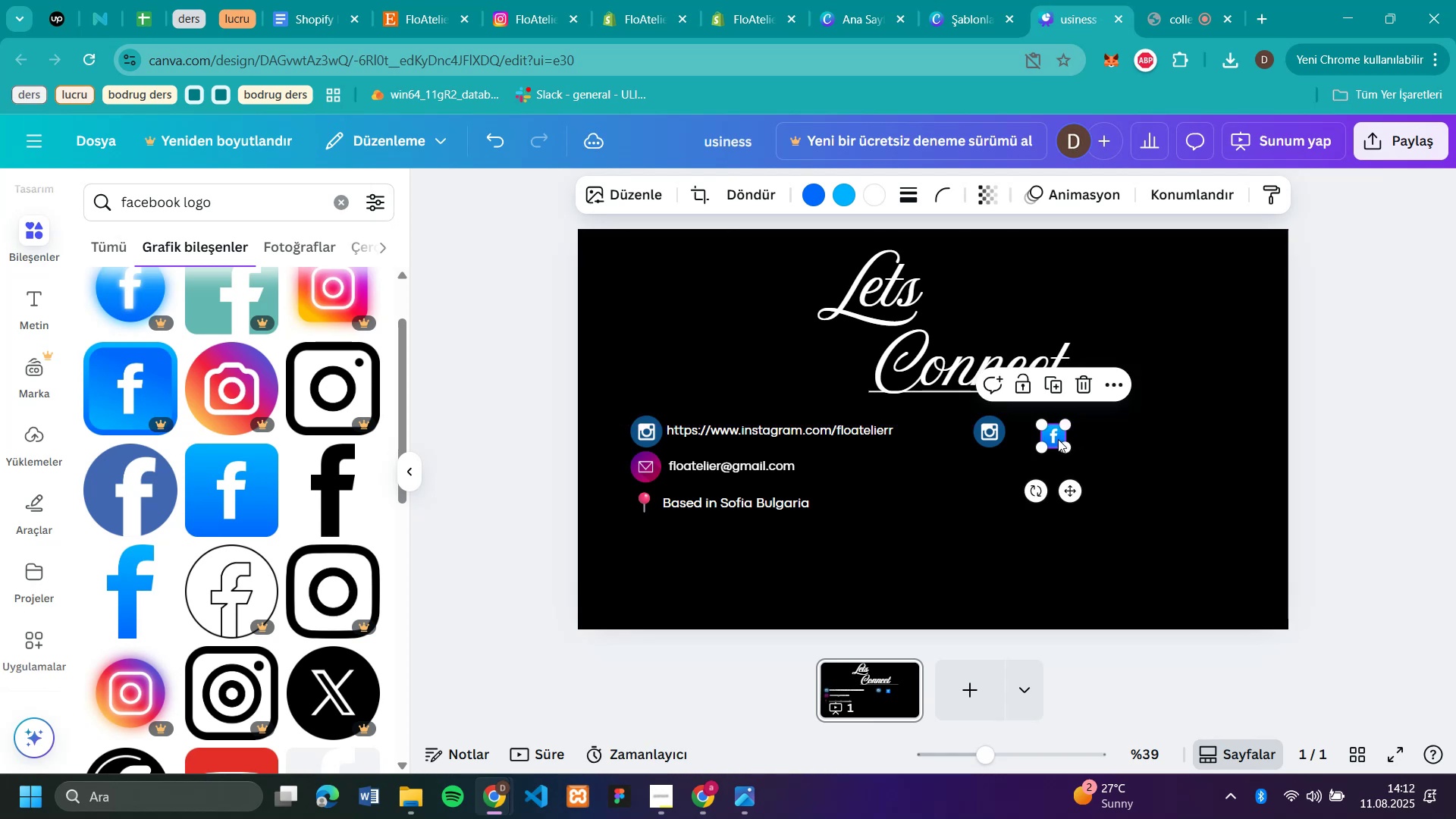 
left_click_drag(start_coordinate=[1056, 431], to_coordinate=[1038, 427])
 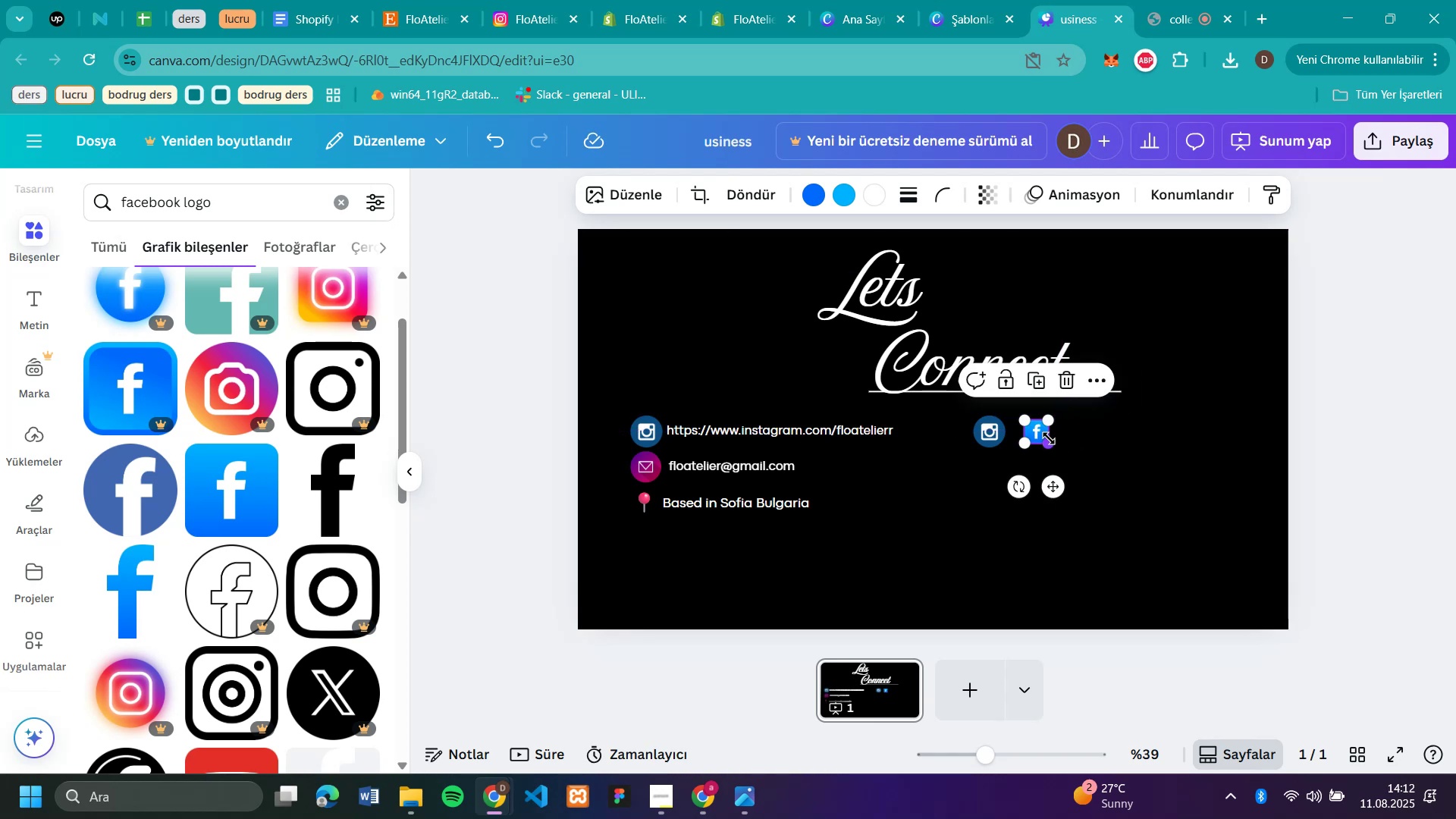 
left_click_drag(start_coordinate=[1050, 444], to_coordinate=[1056, 447])
 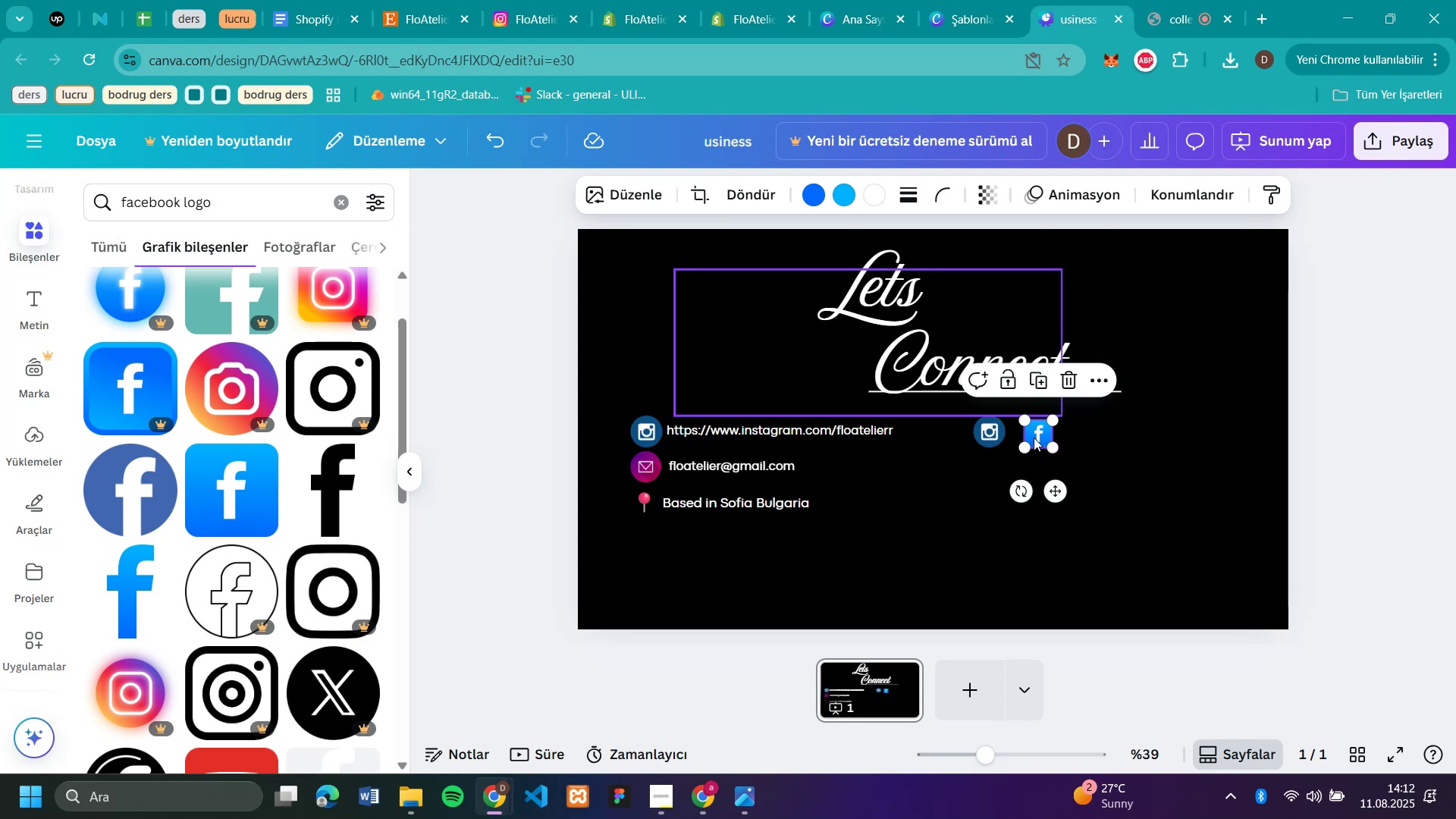 
left_click_drag(start_coordinate=[1033, 428], to_coordinate=[1026, 427])
 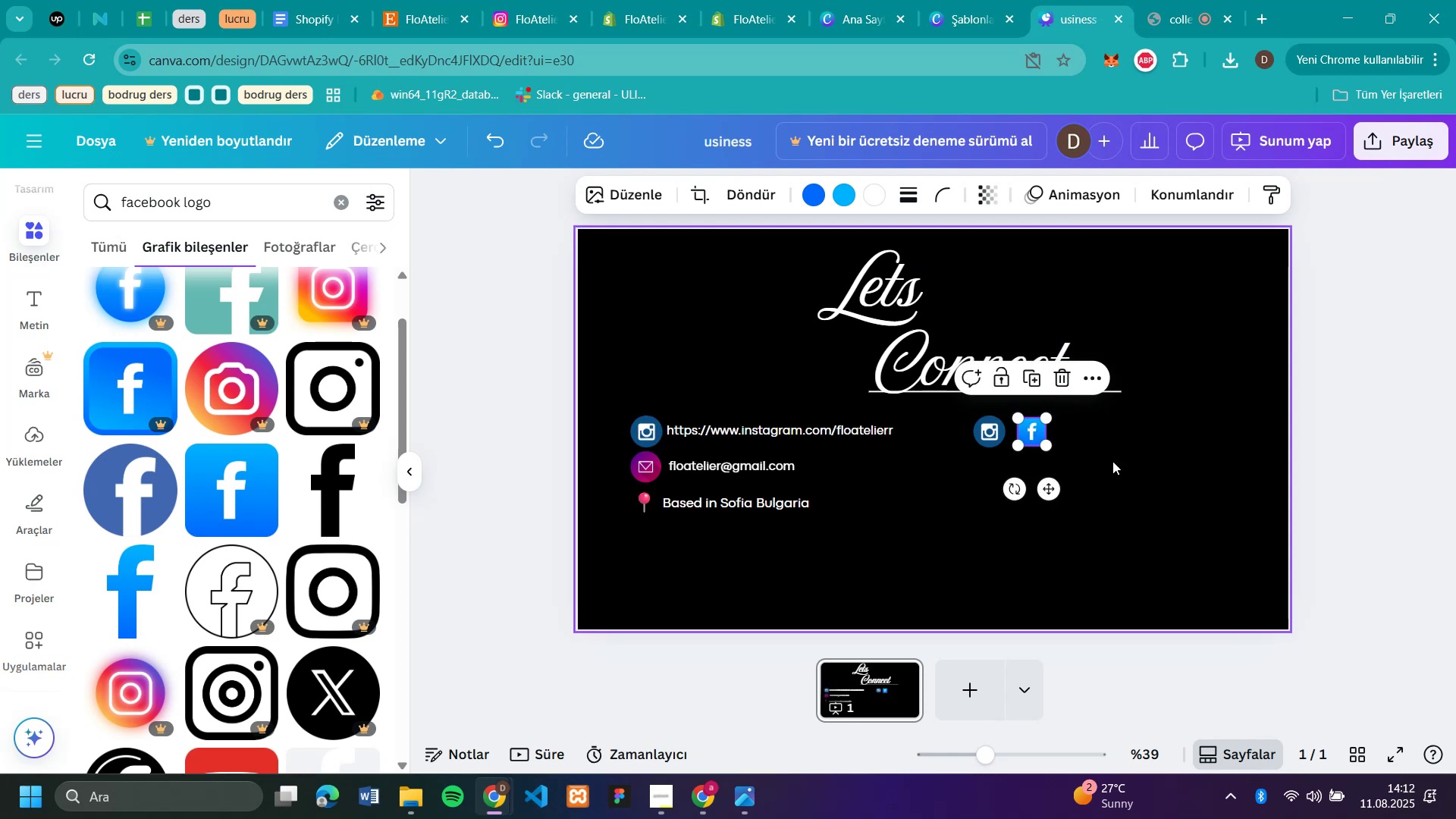 
left_click([1161, 480])
 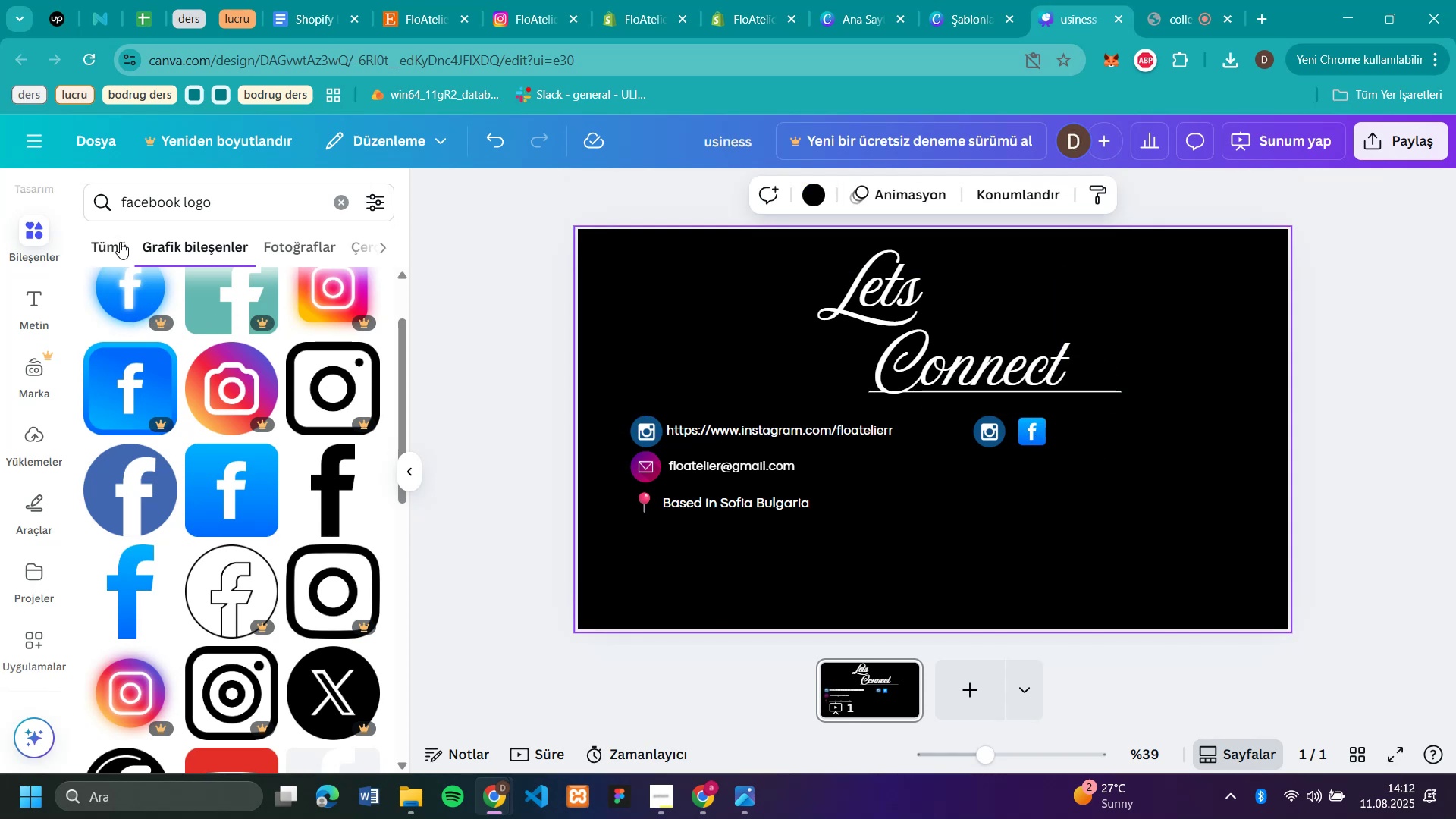 
left_click_drag(start_coordinate=[228, 203], to_coordinate=[0, 165])
 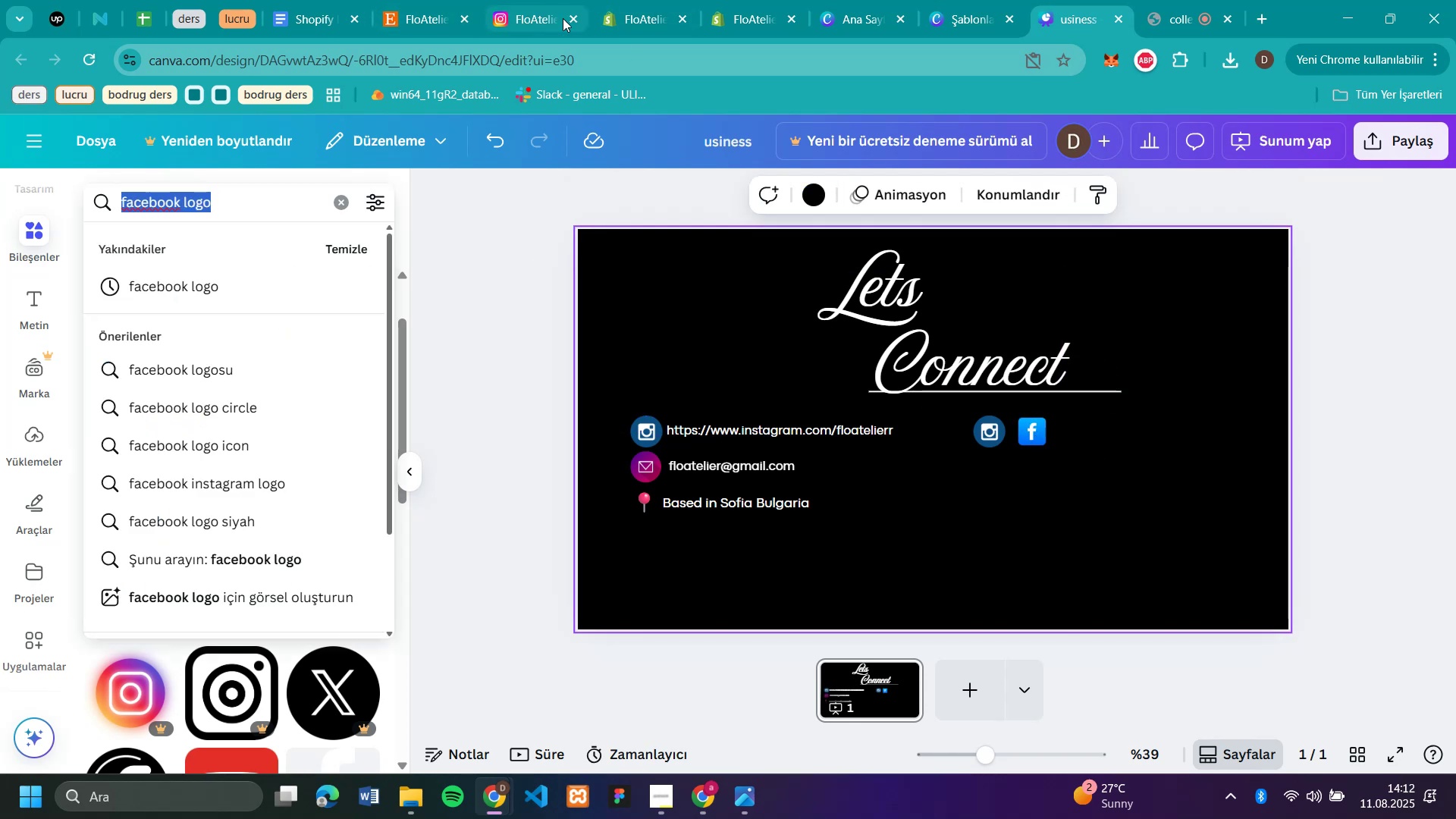 
left_click([435, 15])
 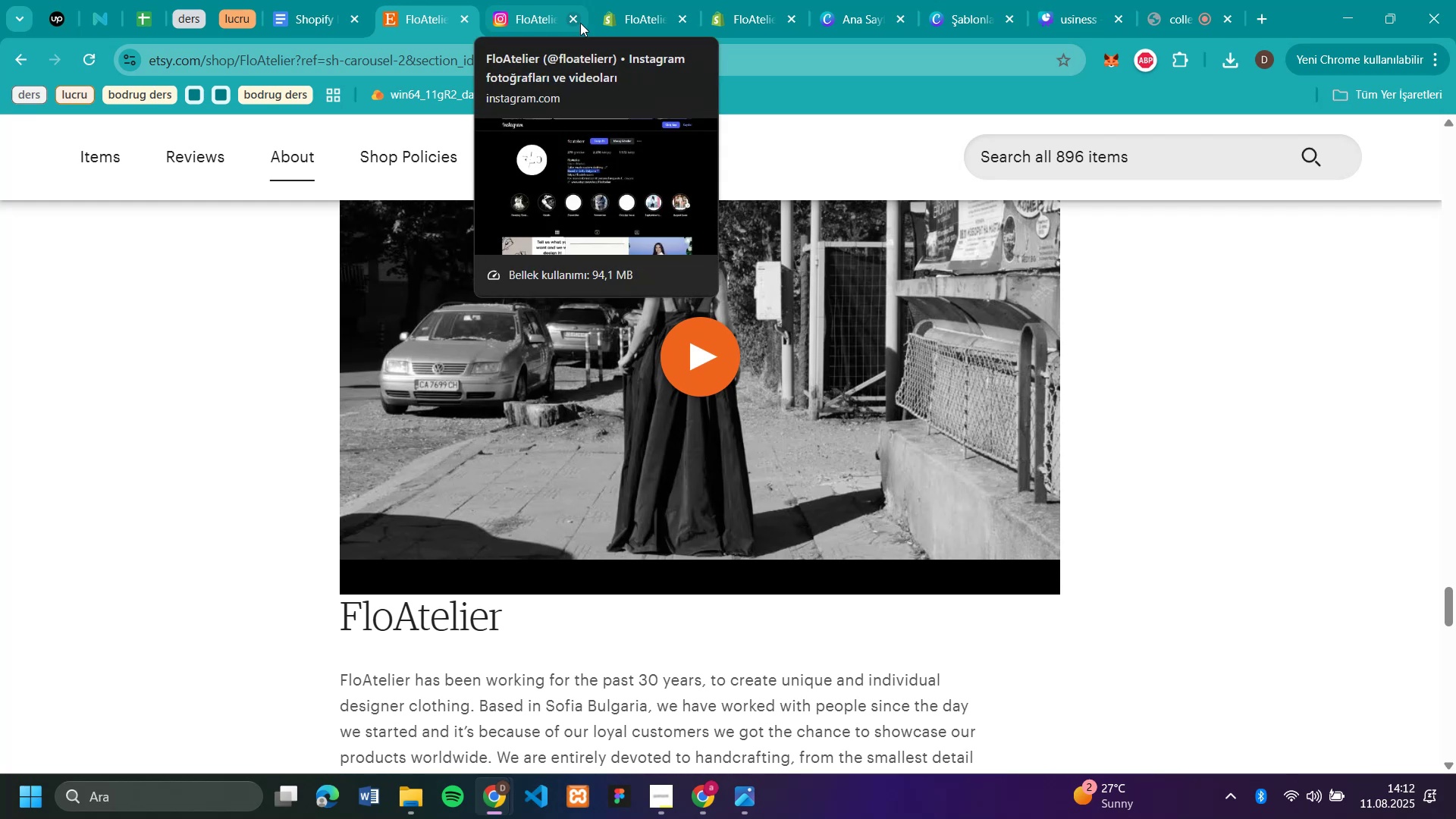 
left_click([577, 23])
 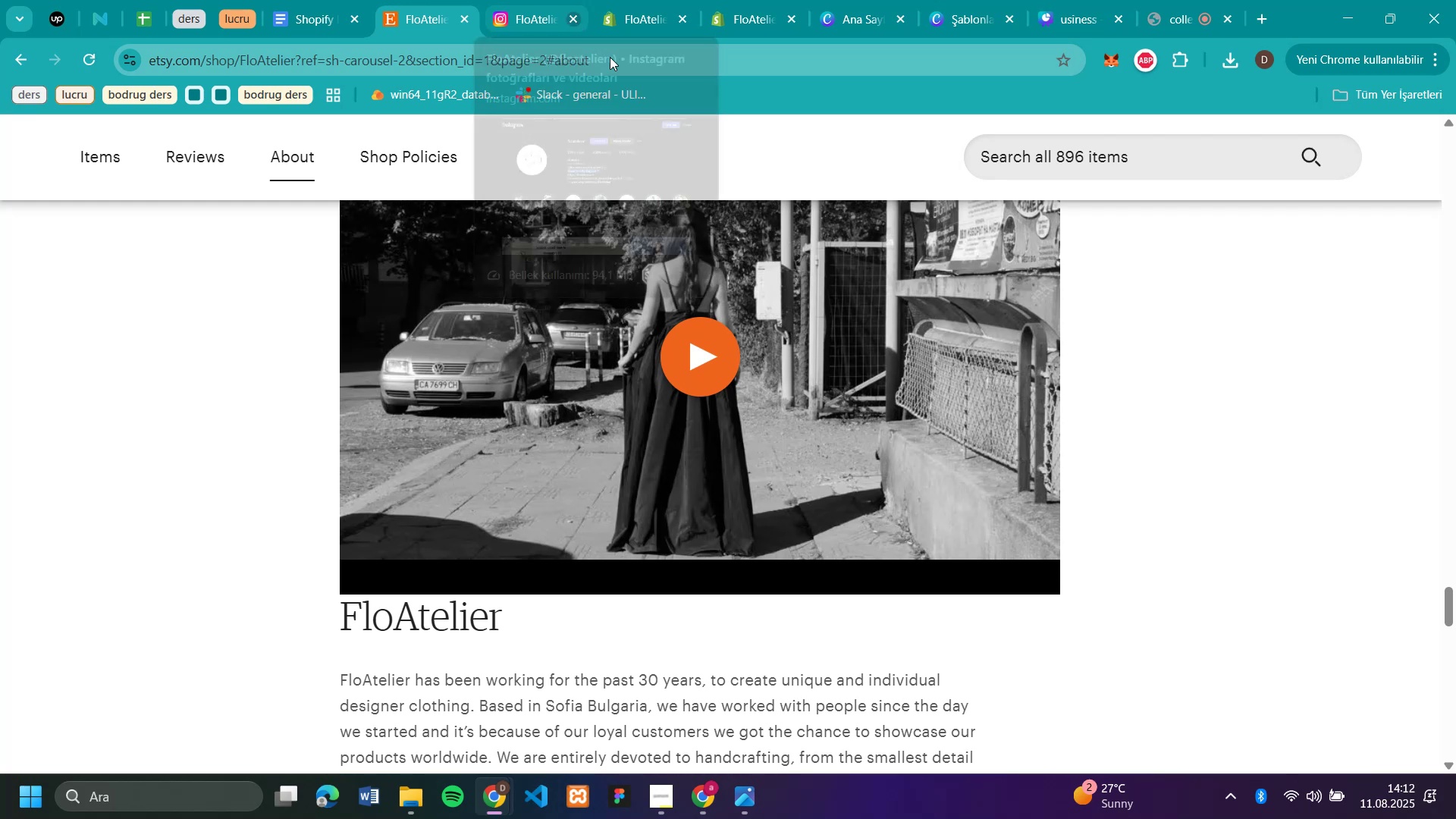 
scroll: coordinate [1100, 473], scroll_direction: down, amount: 11.0
 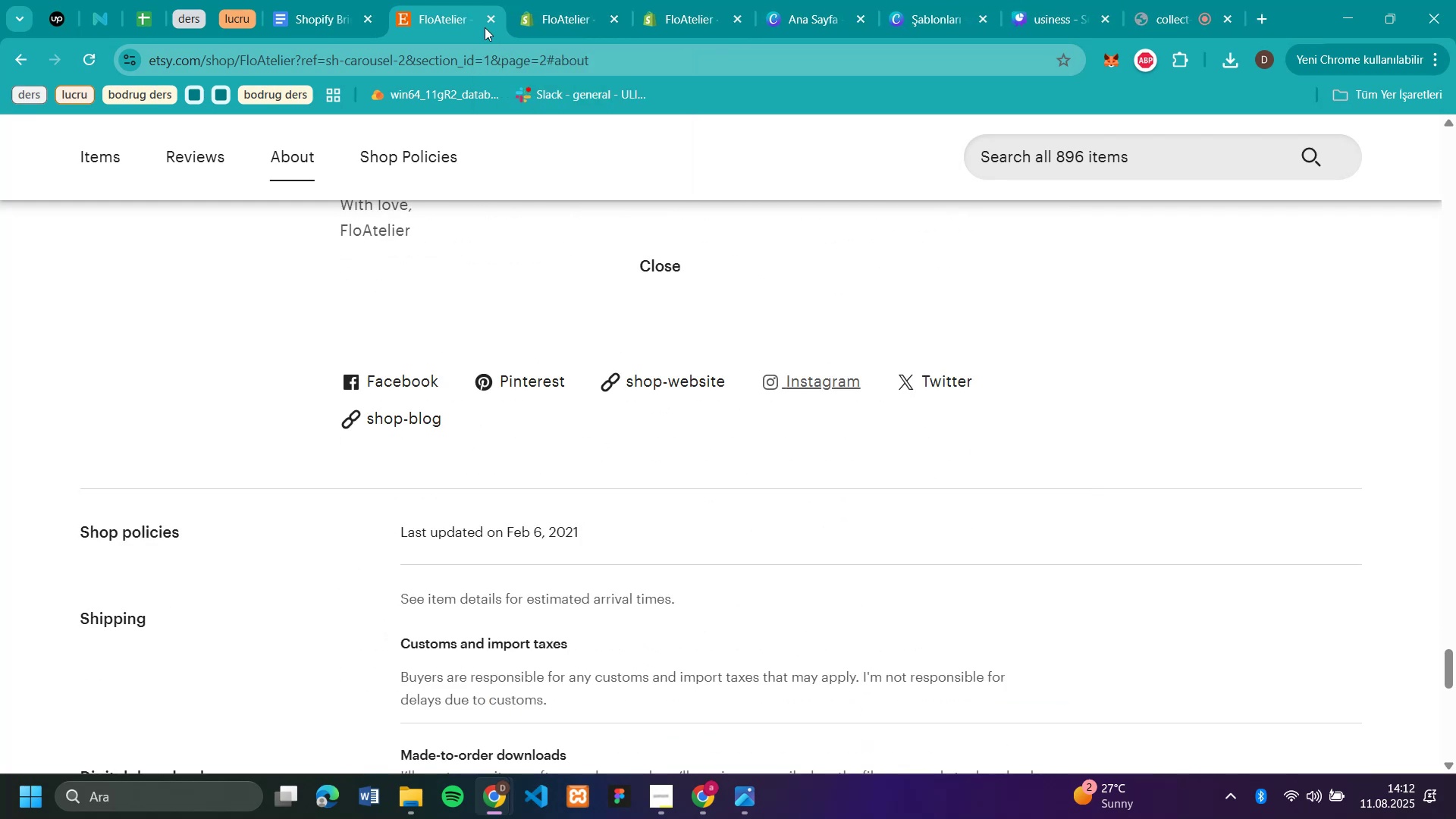 
left_click([1041, 25])
 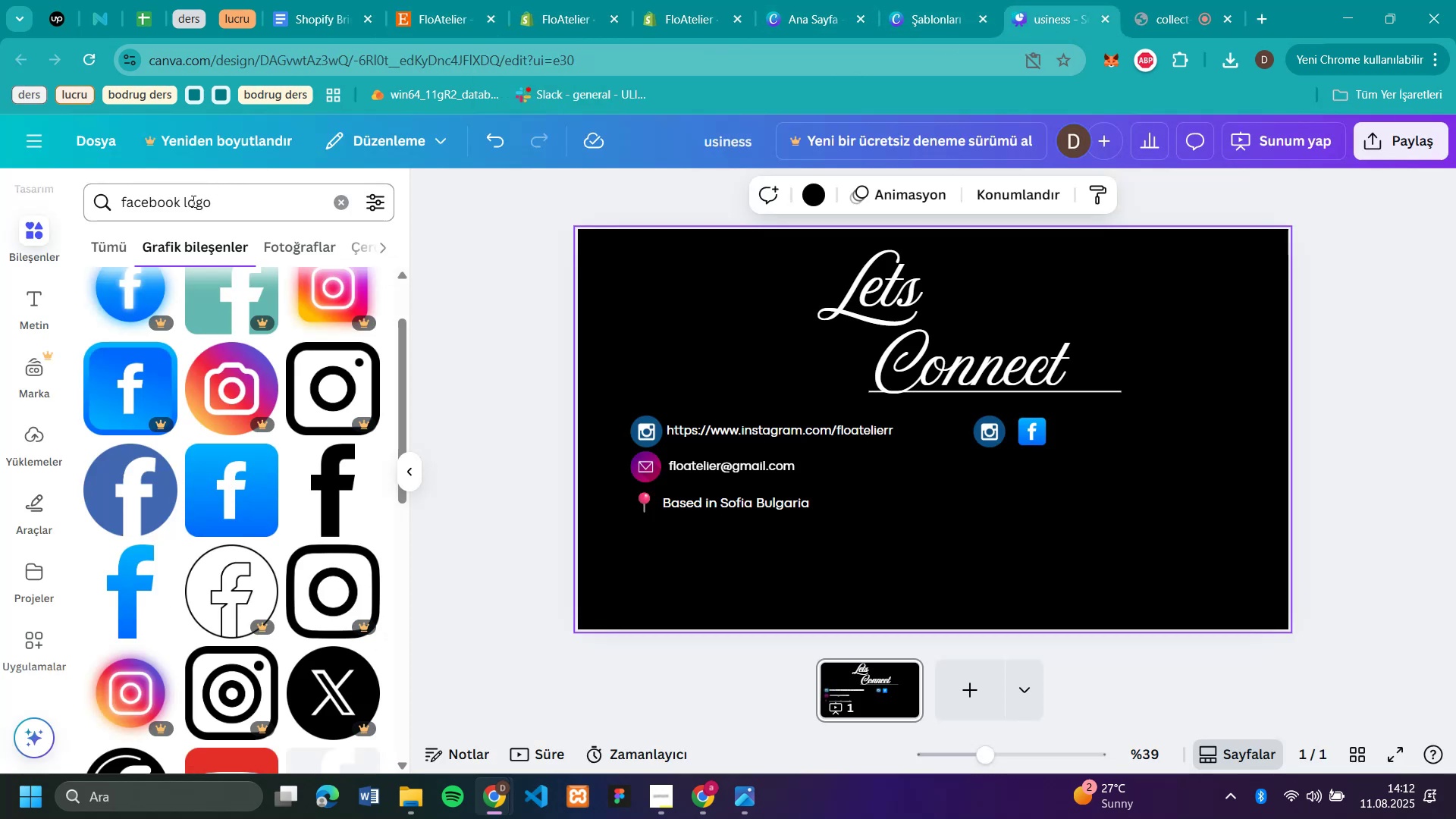 